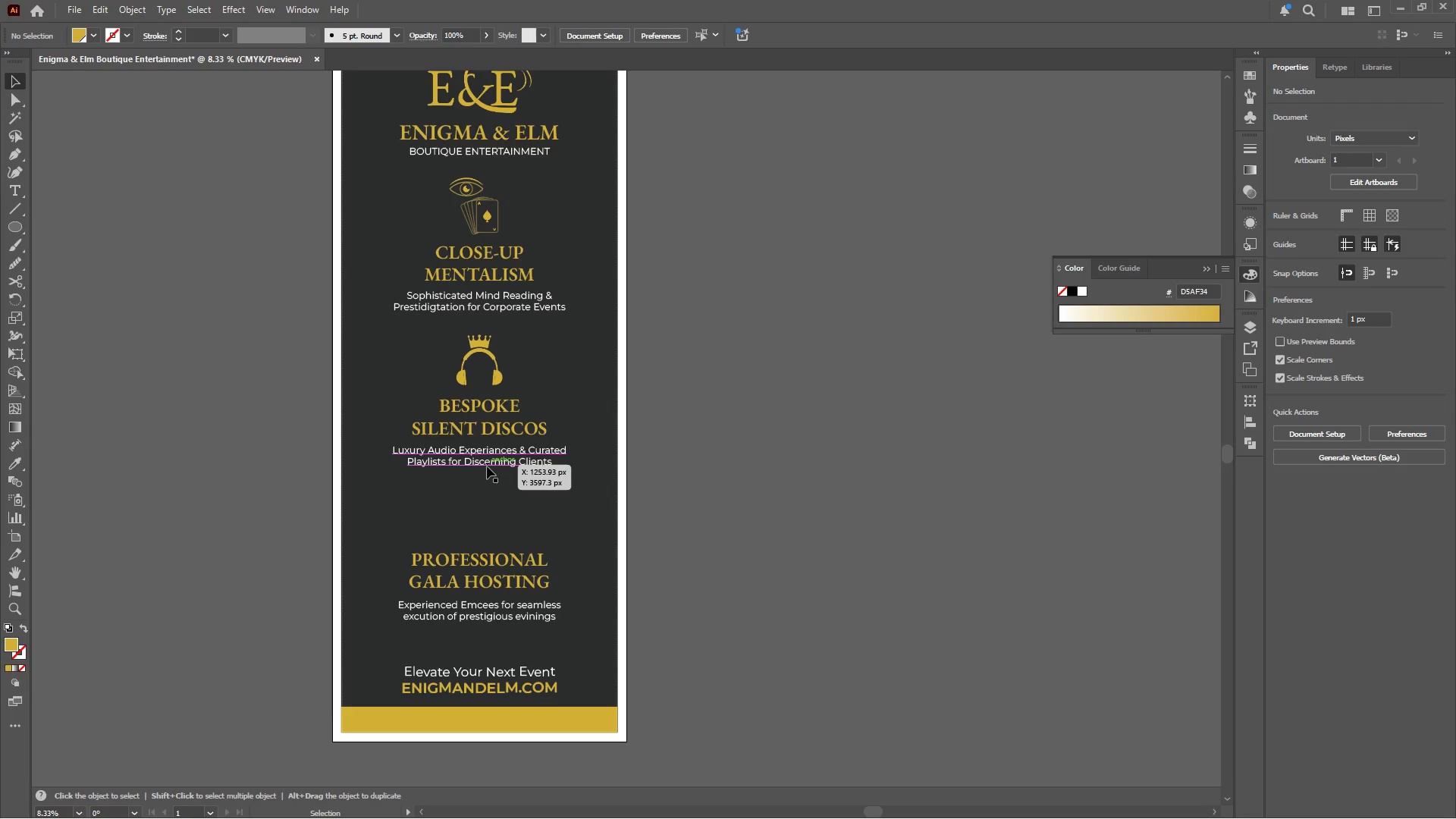 
hold_key(key=AltLeft, duration=0.62)
scroll: coordinate [486, 536], scroll_direction: up, amount: 1.0
 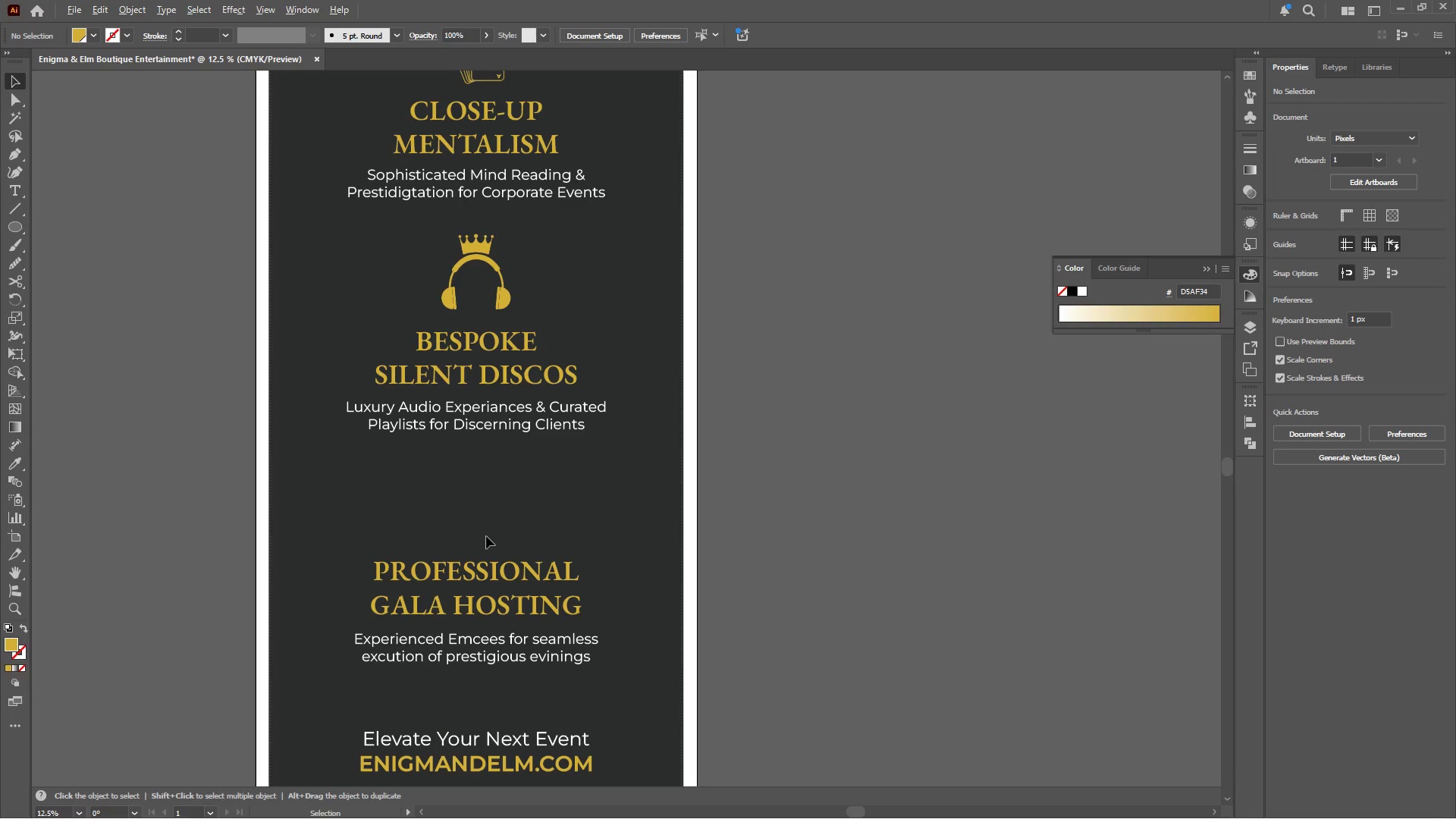 
key(Alt+Tab)